 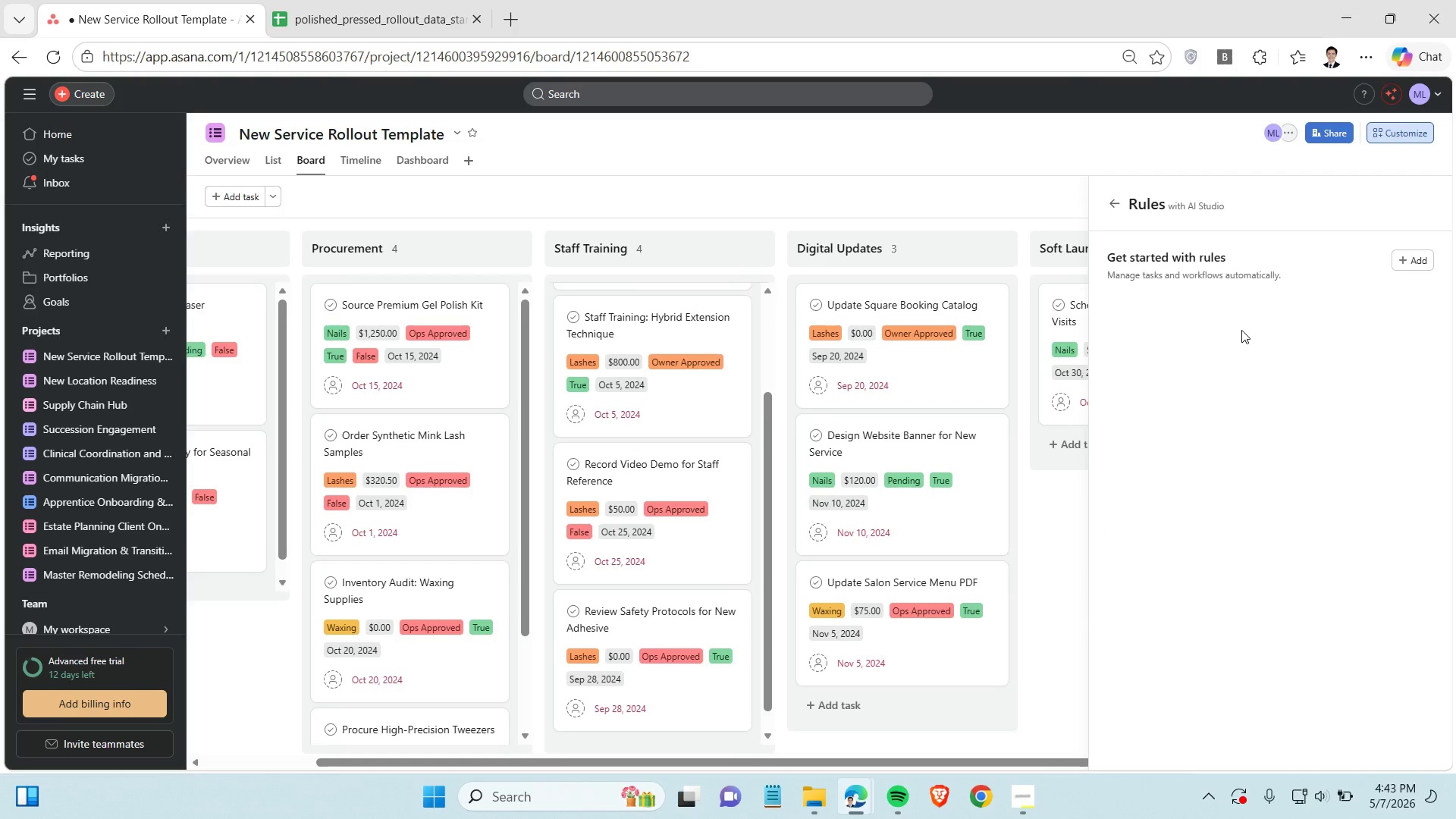 
left_click([1403, 259])
 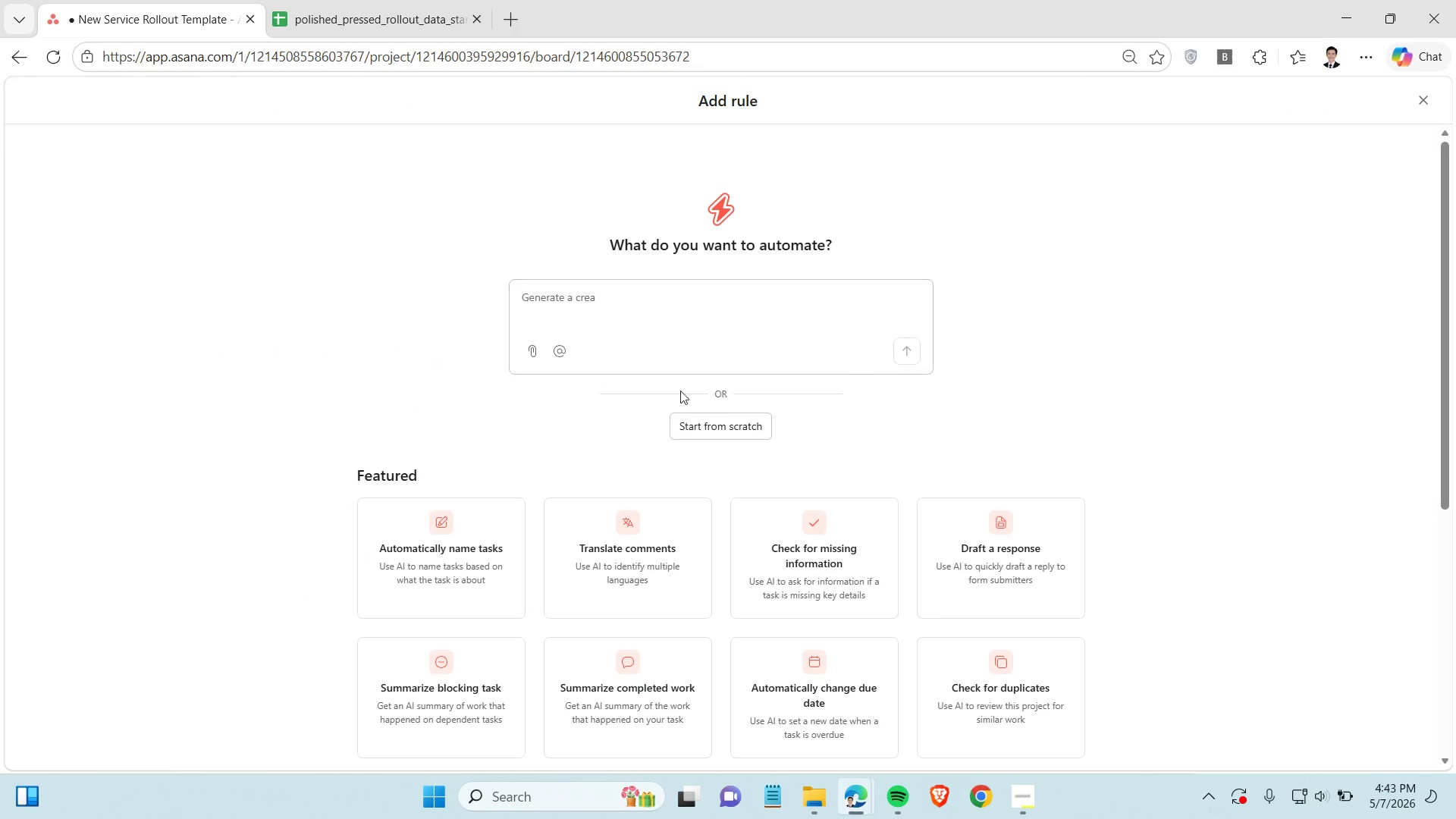 
left_click([700, 430])
 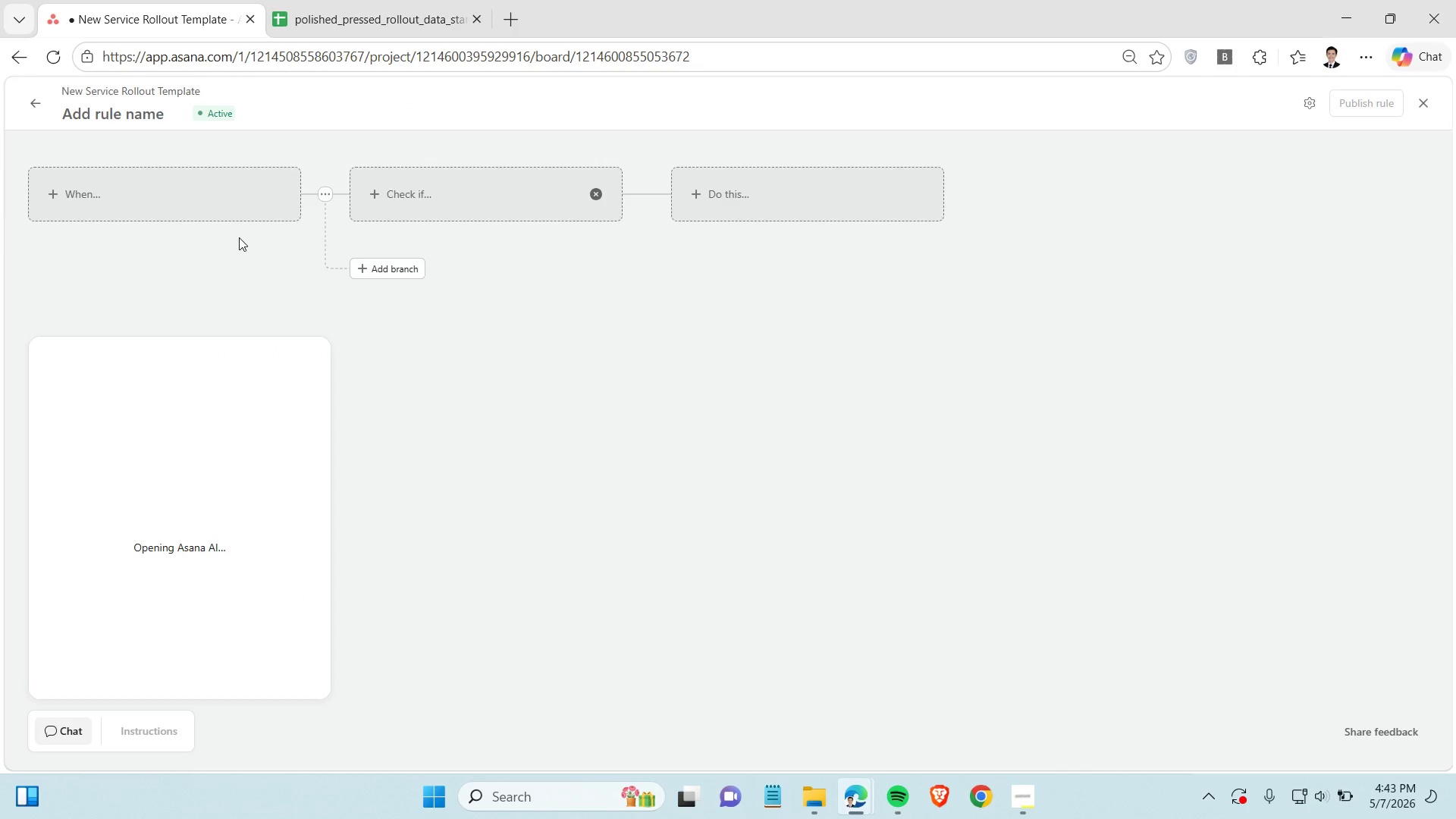 
left_click([184, 198])
 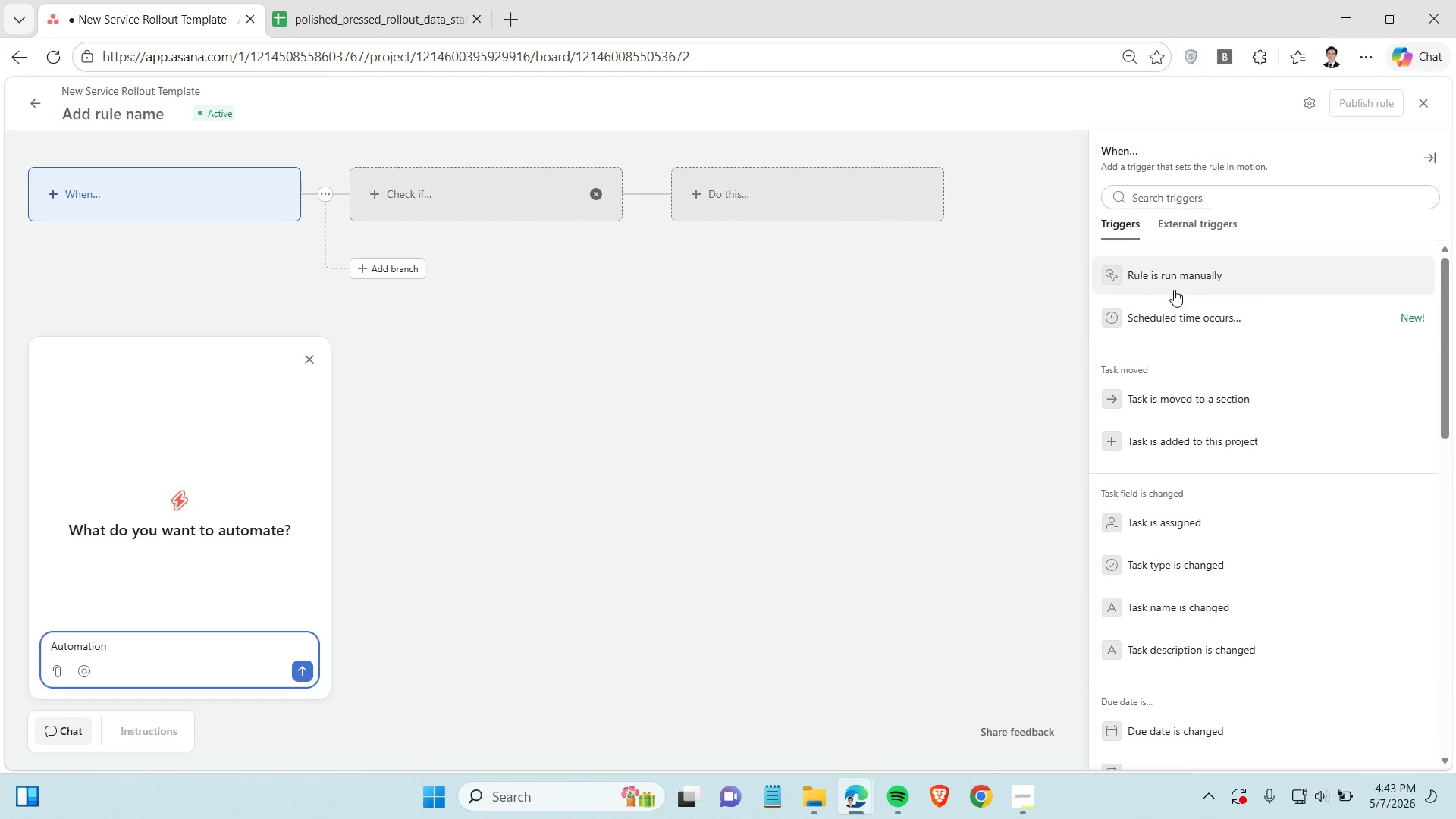 
wait(11.66)
 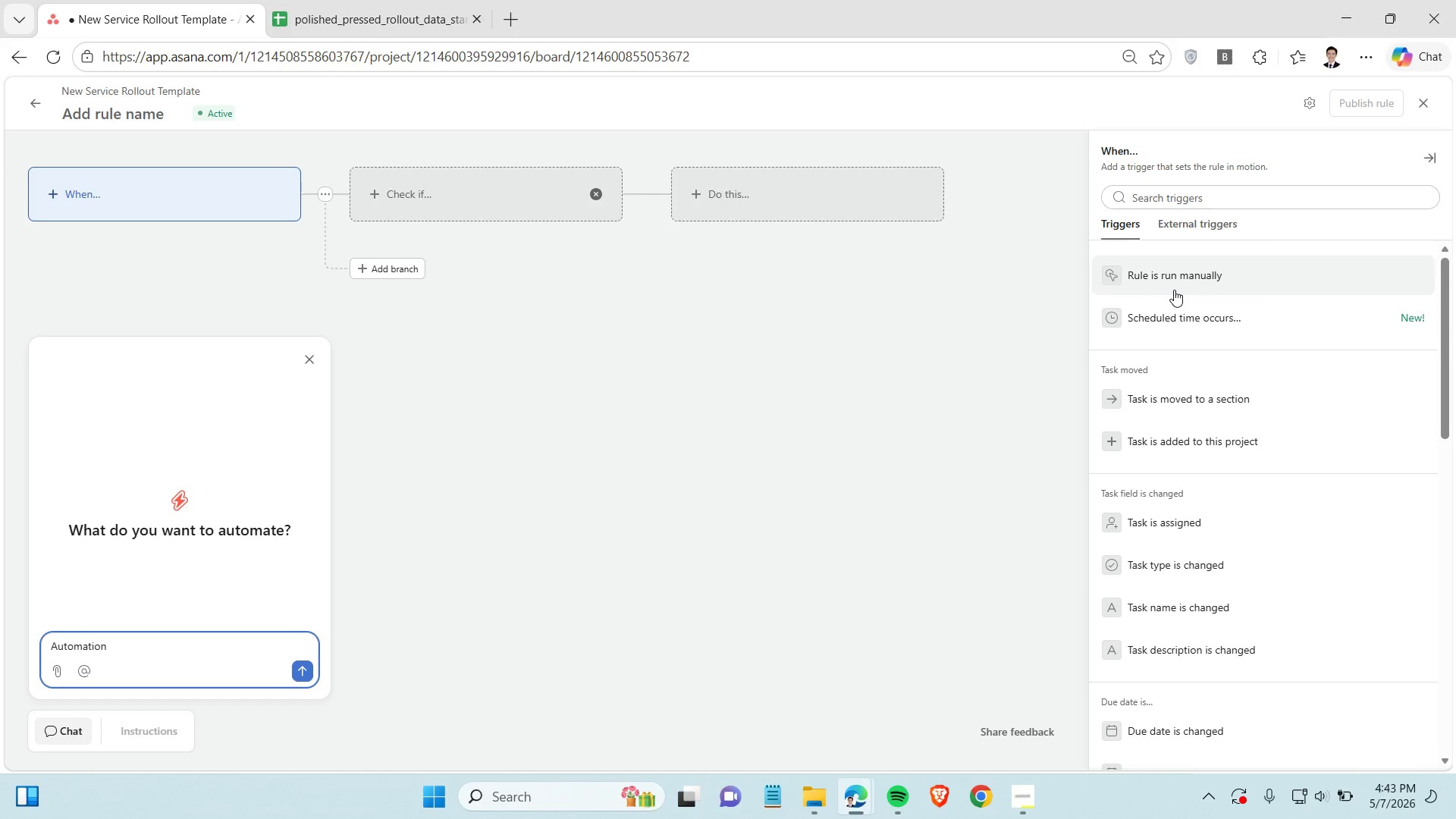 
left_click([1160, 240])
 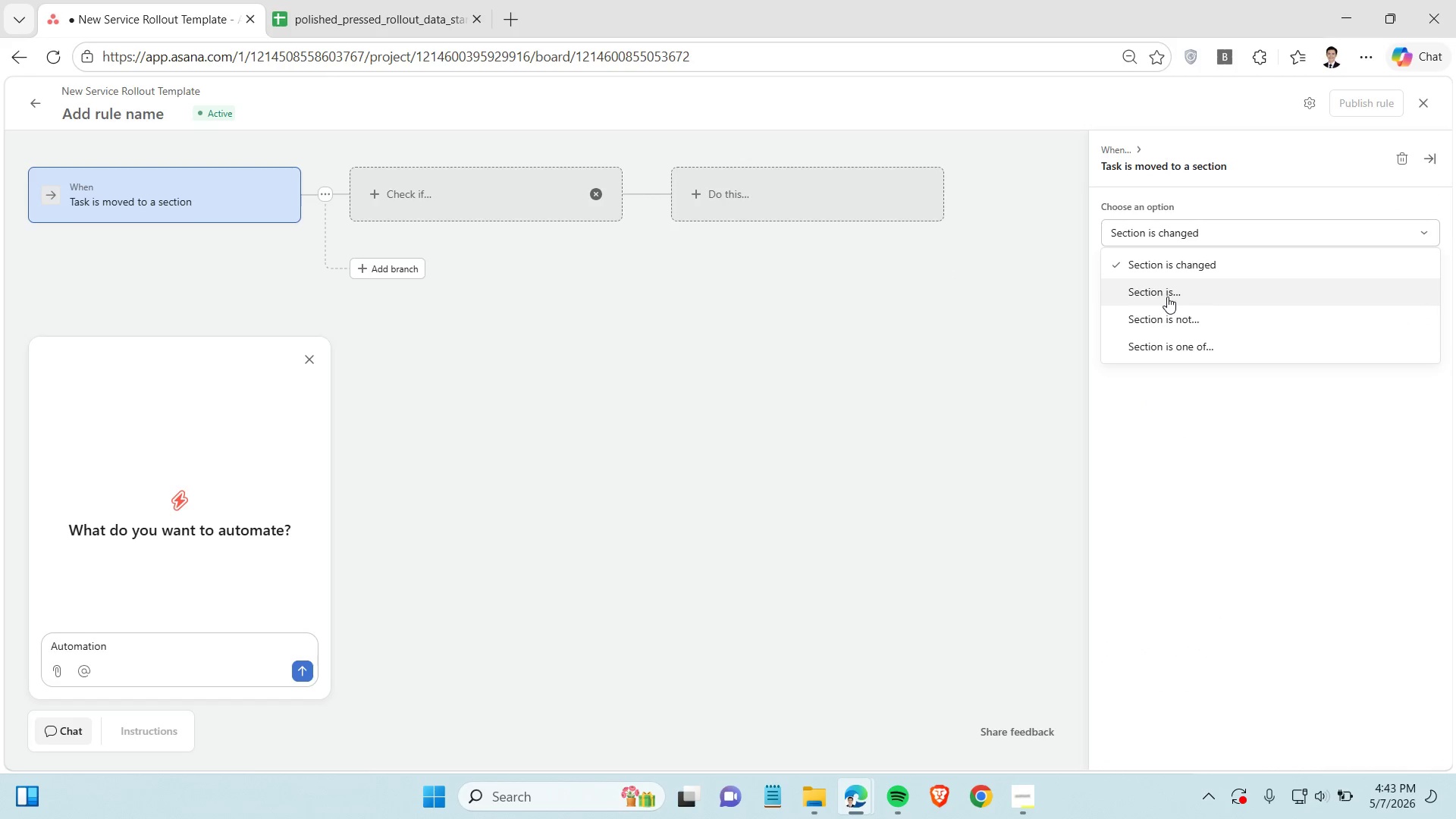 
left_click([1167, 297])
 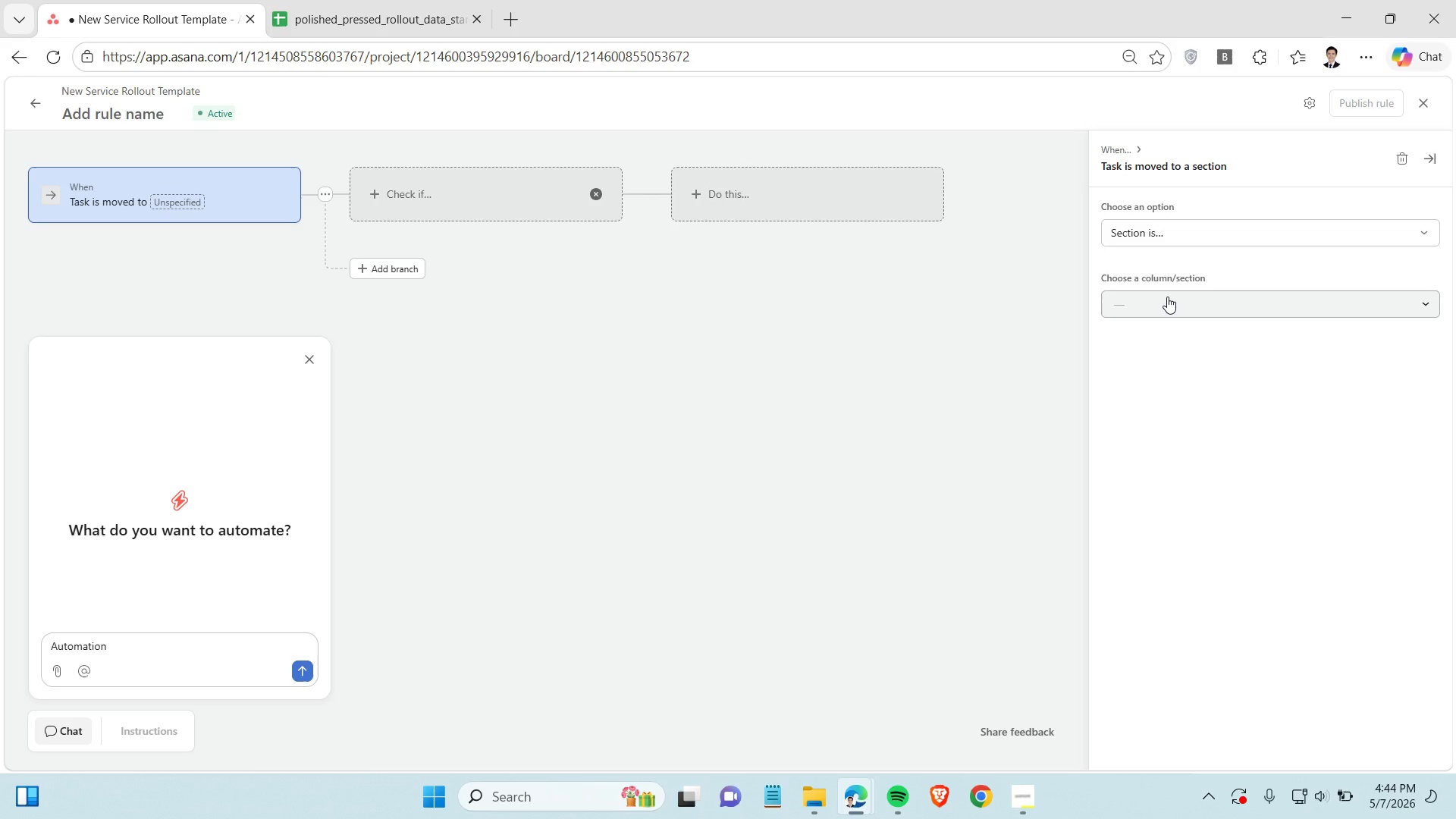 
wait(22.17)
 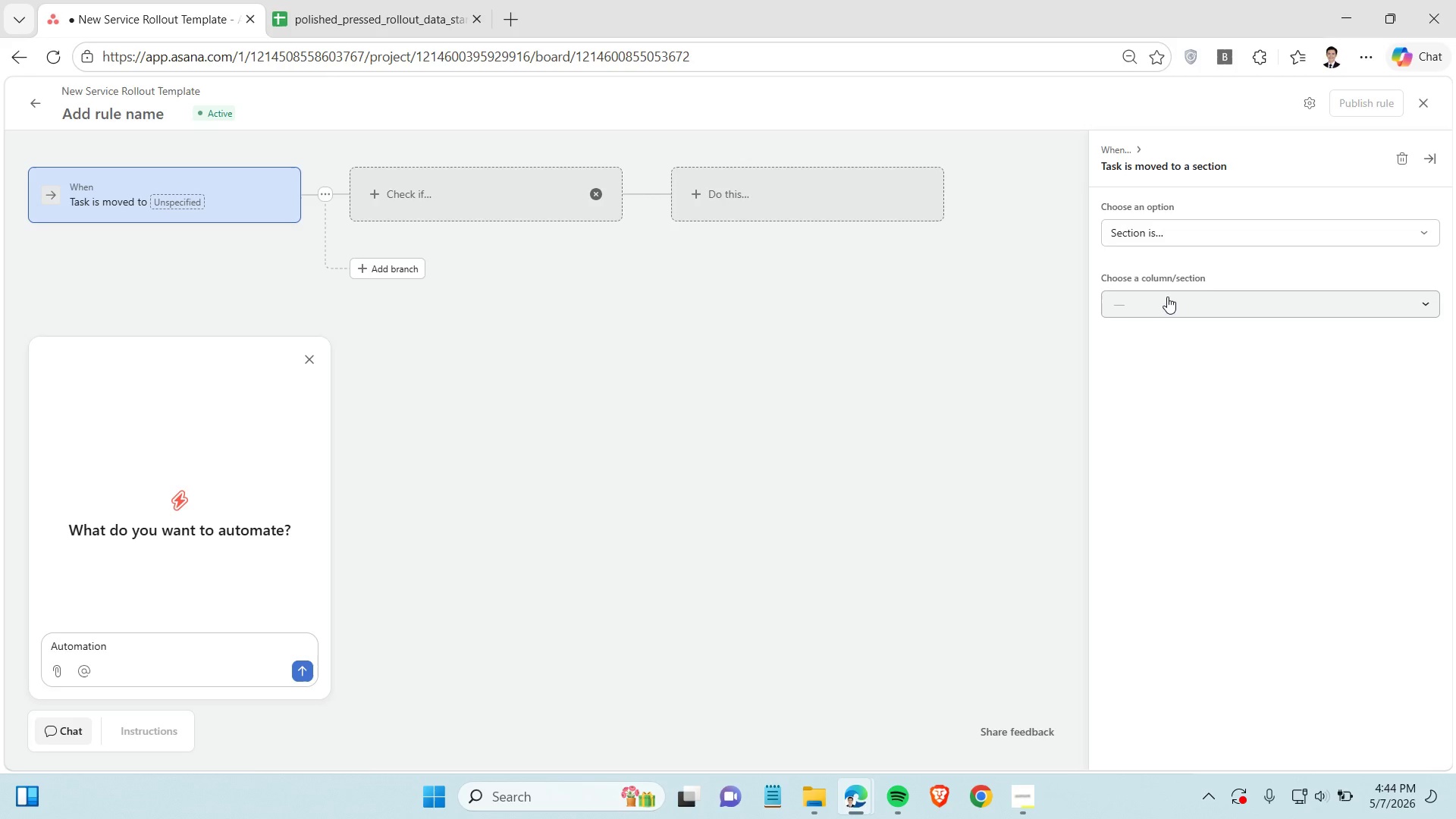 
left_click([1156, 292])
 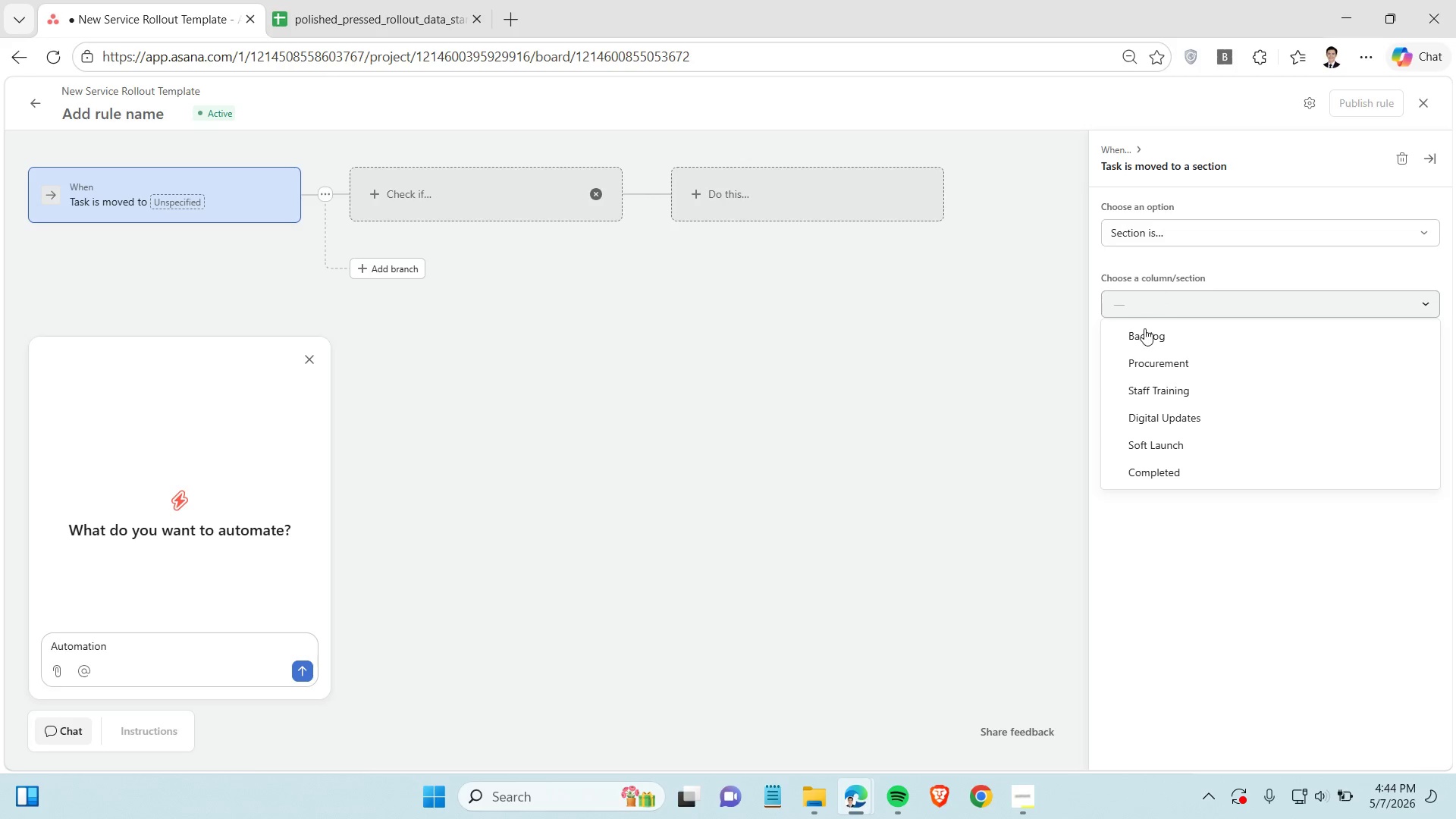 
left_click([1150, 414])
 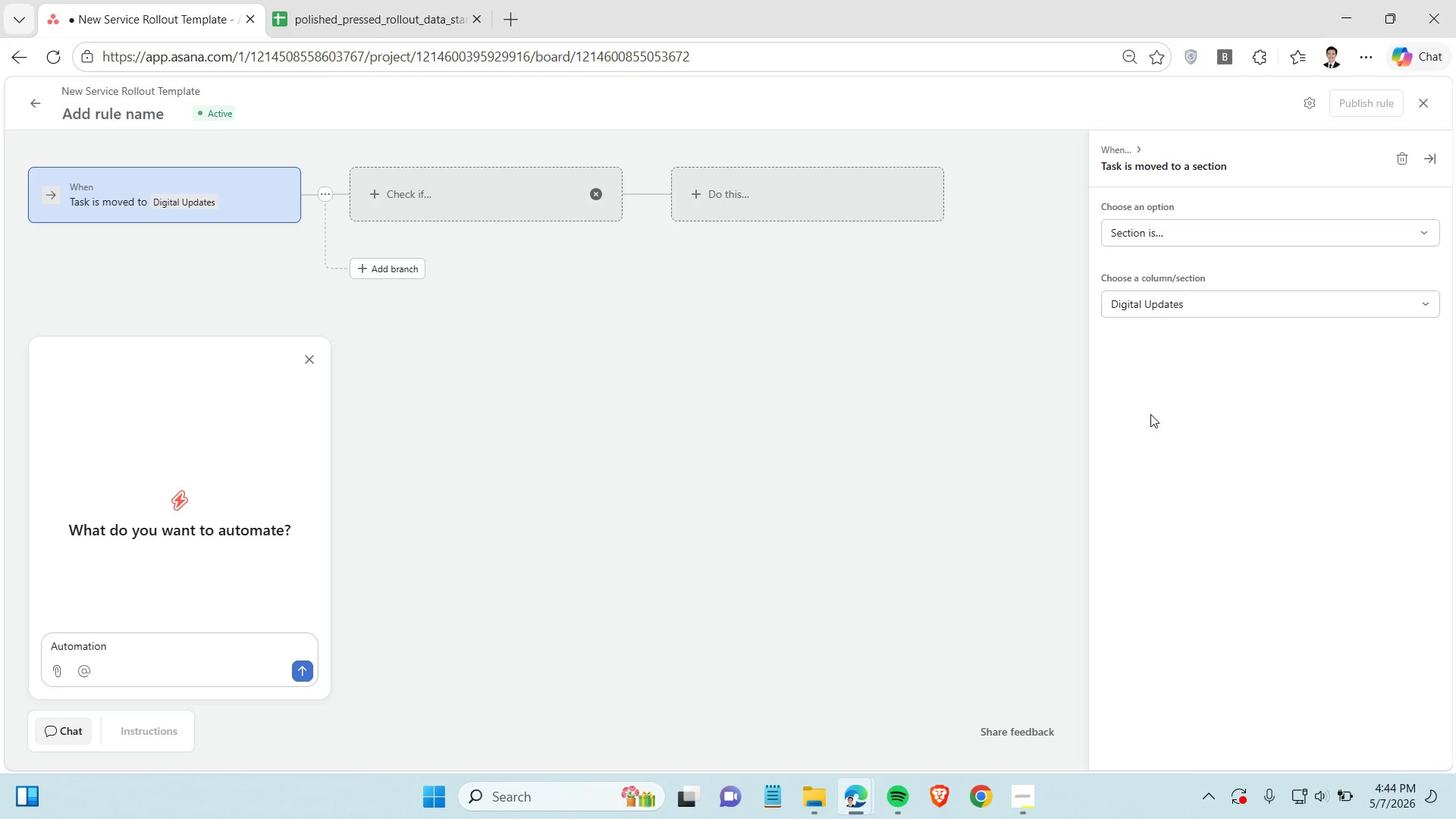 
wait(7.2)
 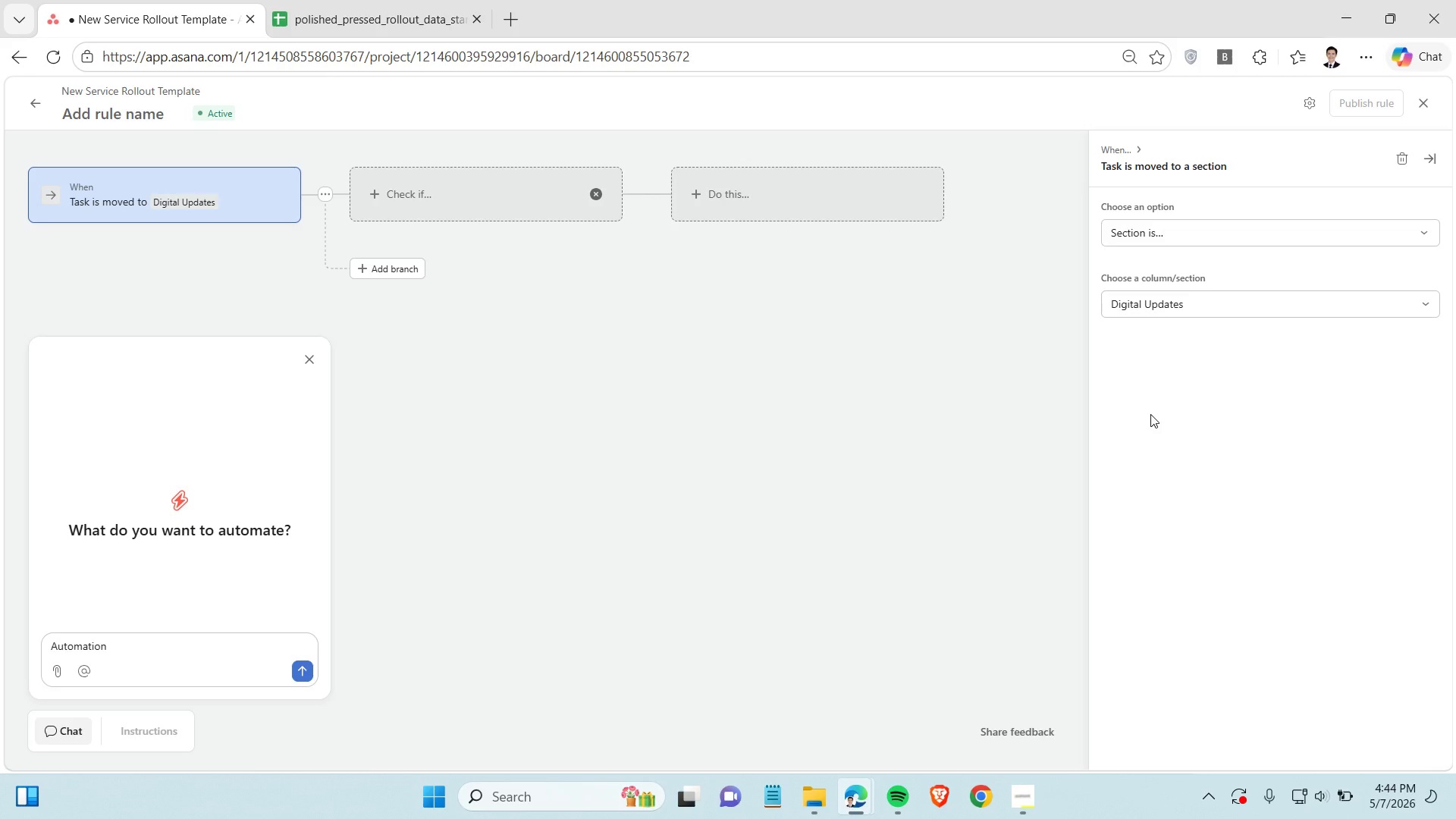 
left_click([877, 206])
 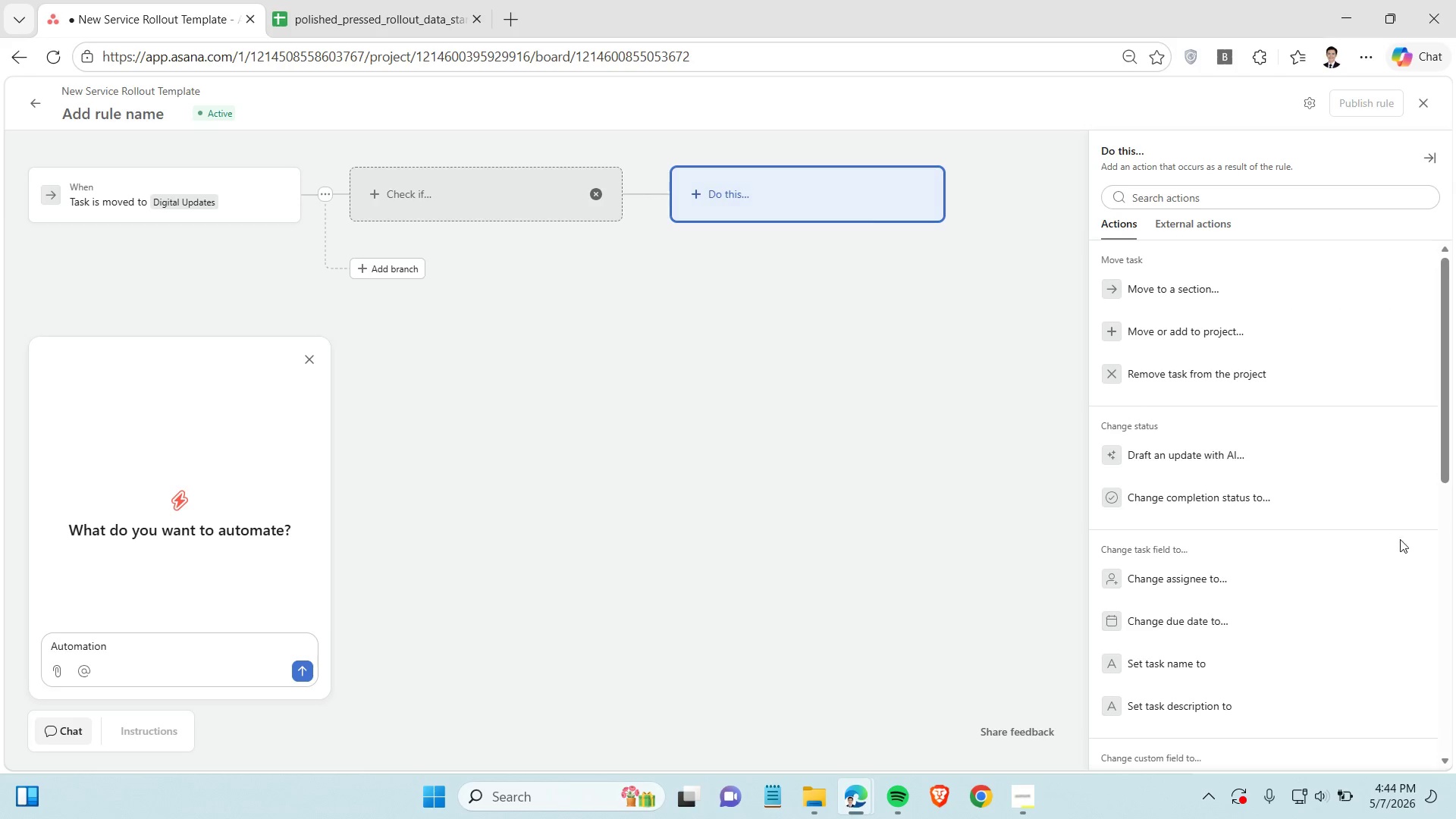 
scroll: coordinate [1186, 485], scroll_direction: down, amount: 12.0
 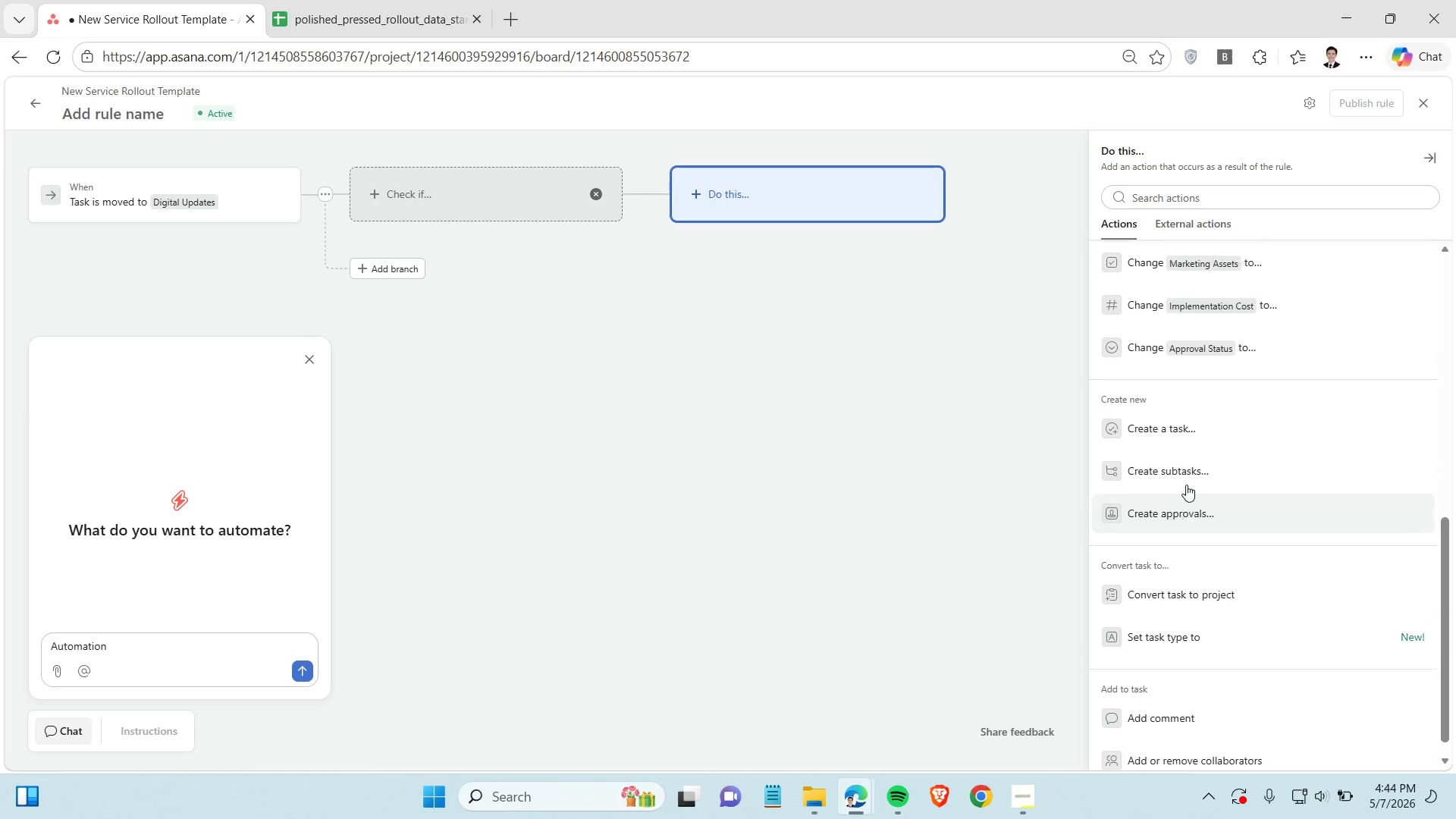 
scroll: coordinate [1186, 485], scroll_direction: up, amount: 3.0
 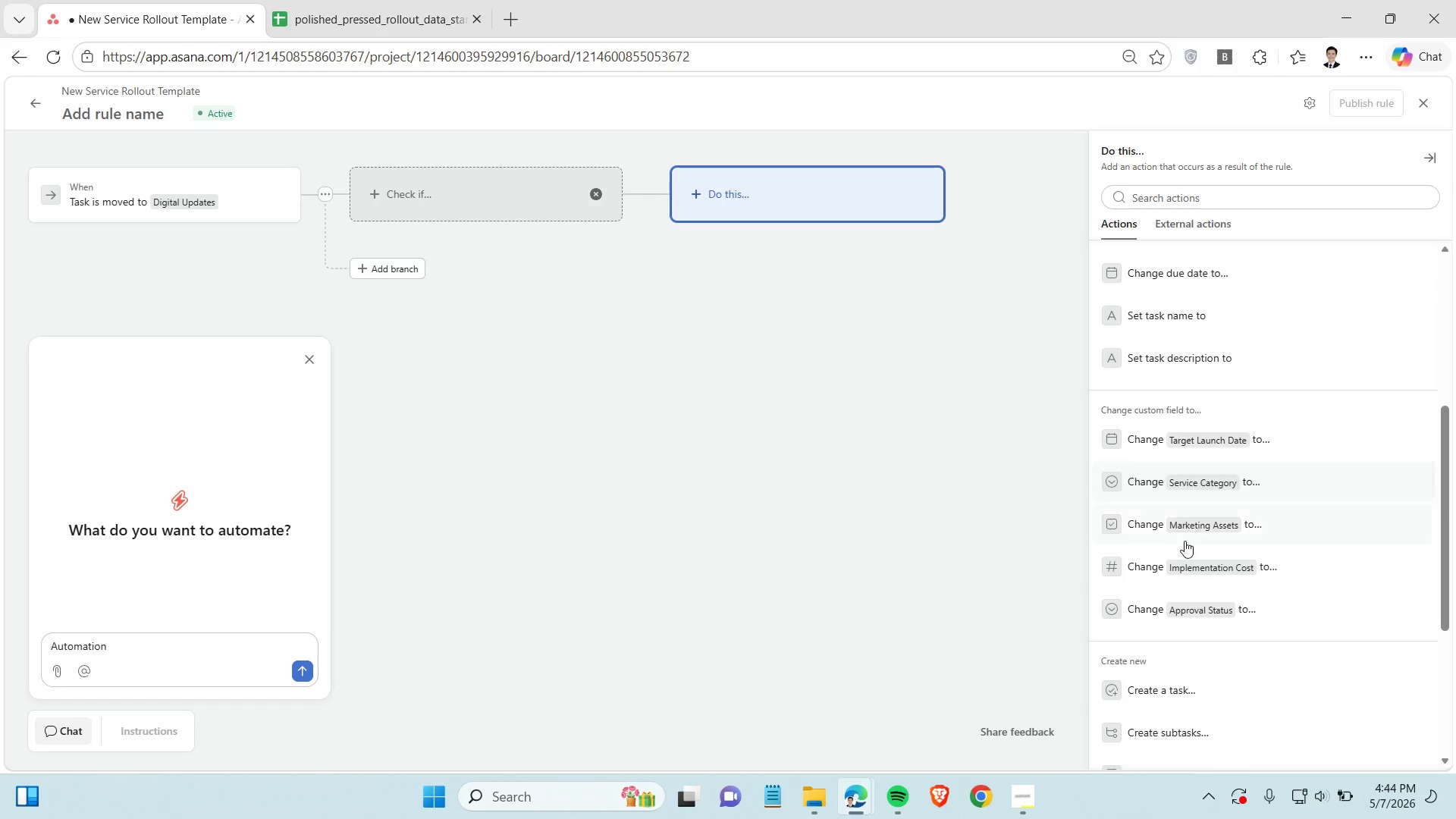 
left_click([1190, 606])
 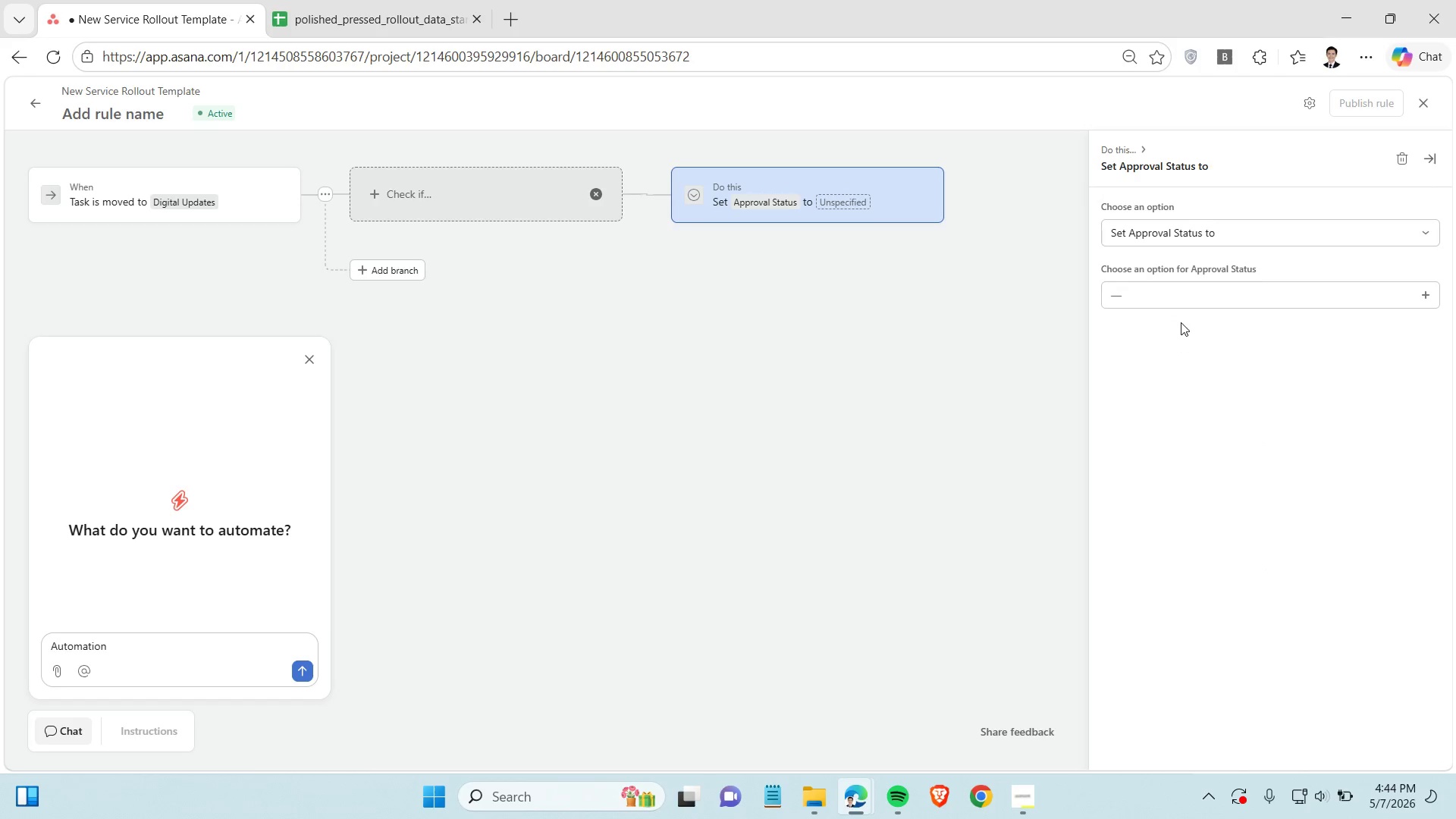 
left_click([1182, 300])
 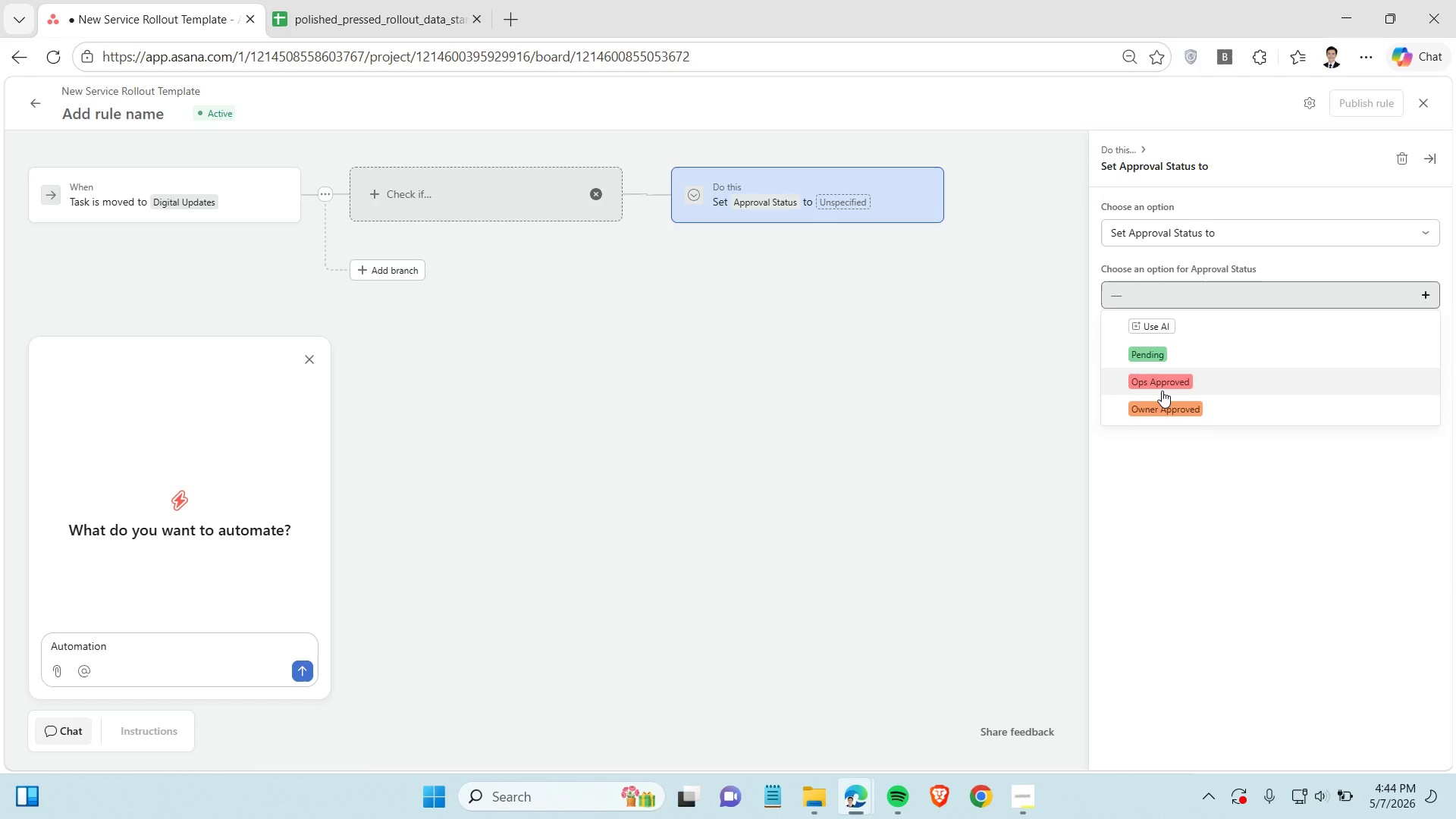 
left_click([1162, 391])
 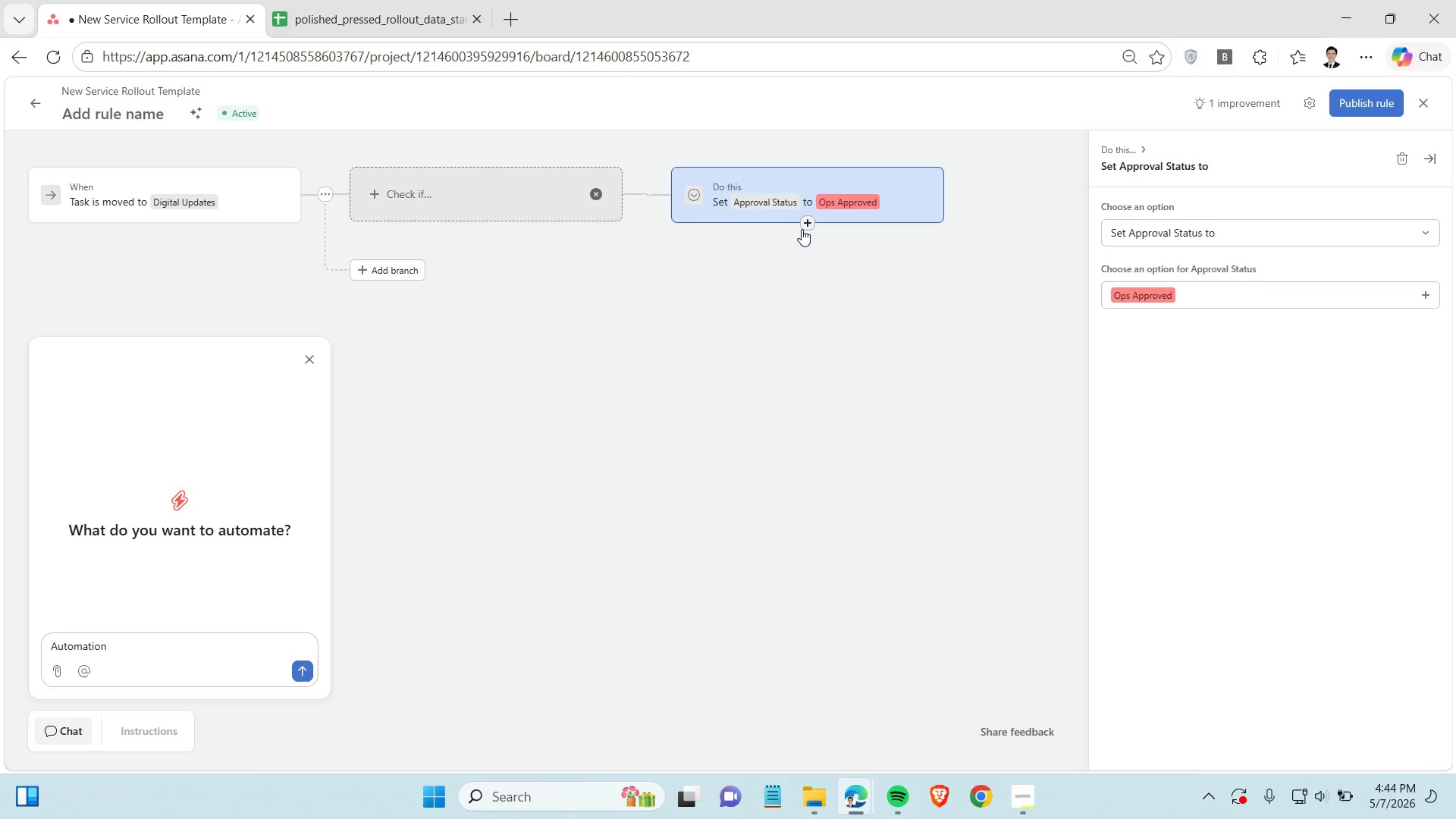 
left_click([808, 224])
 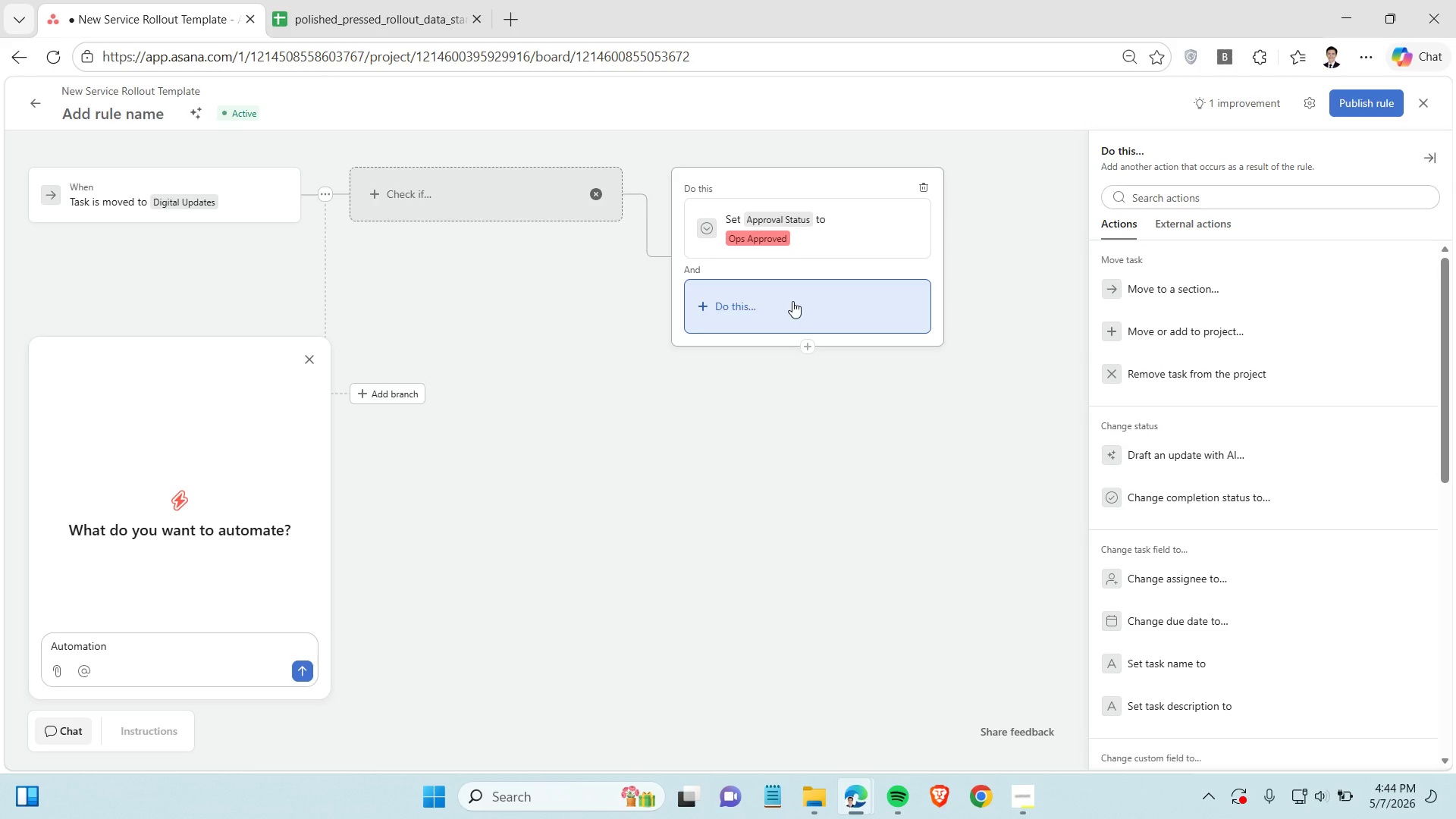 
left_click([792, 301])
 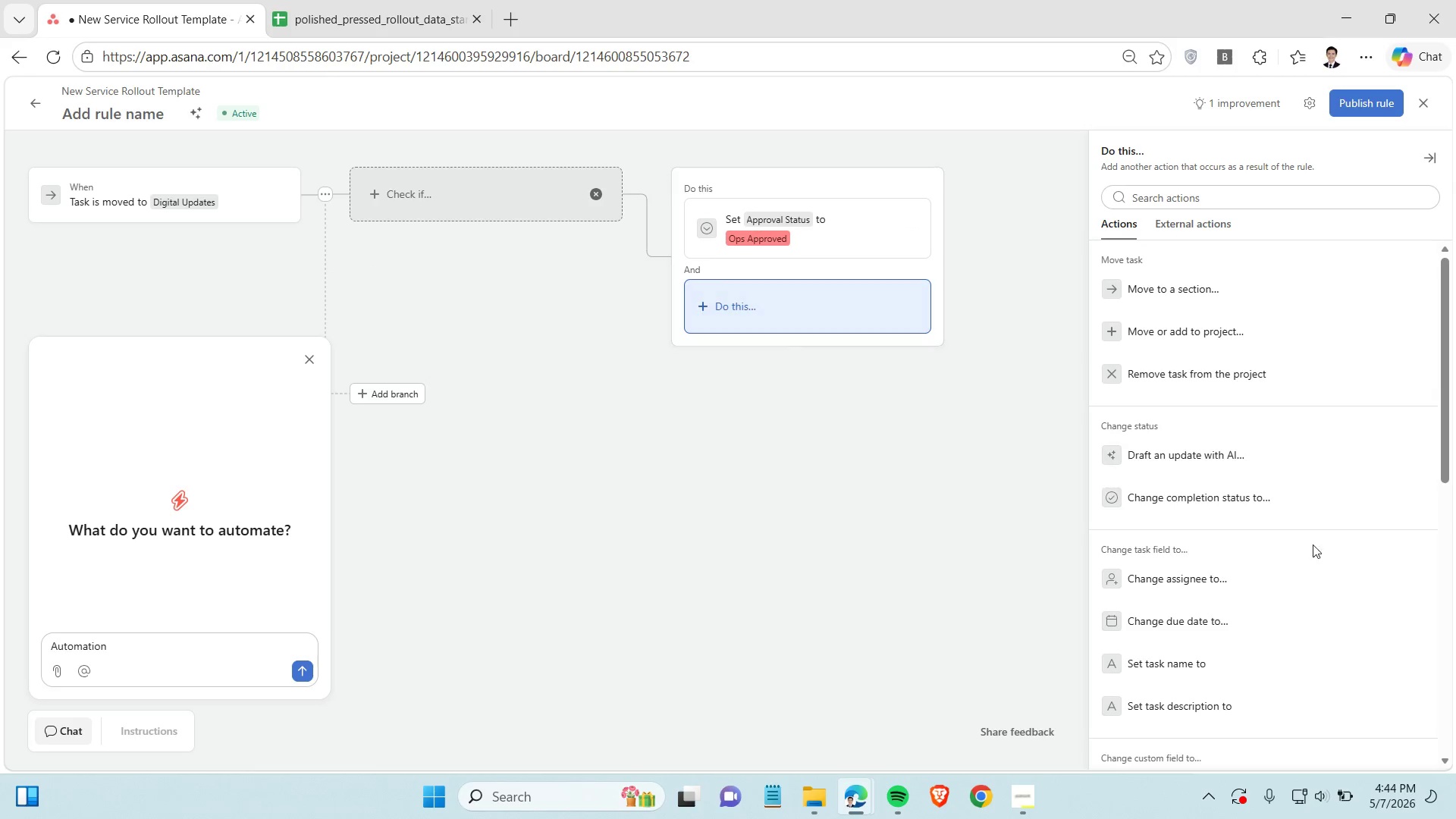 
scroll: coordinate [1254, 553], scroll_direction: down, amount: 9.0
 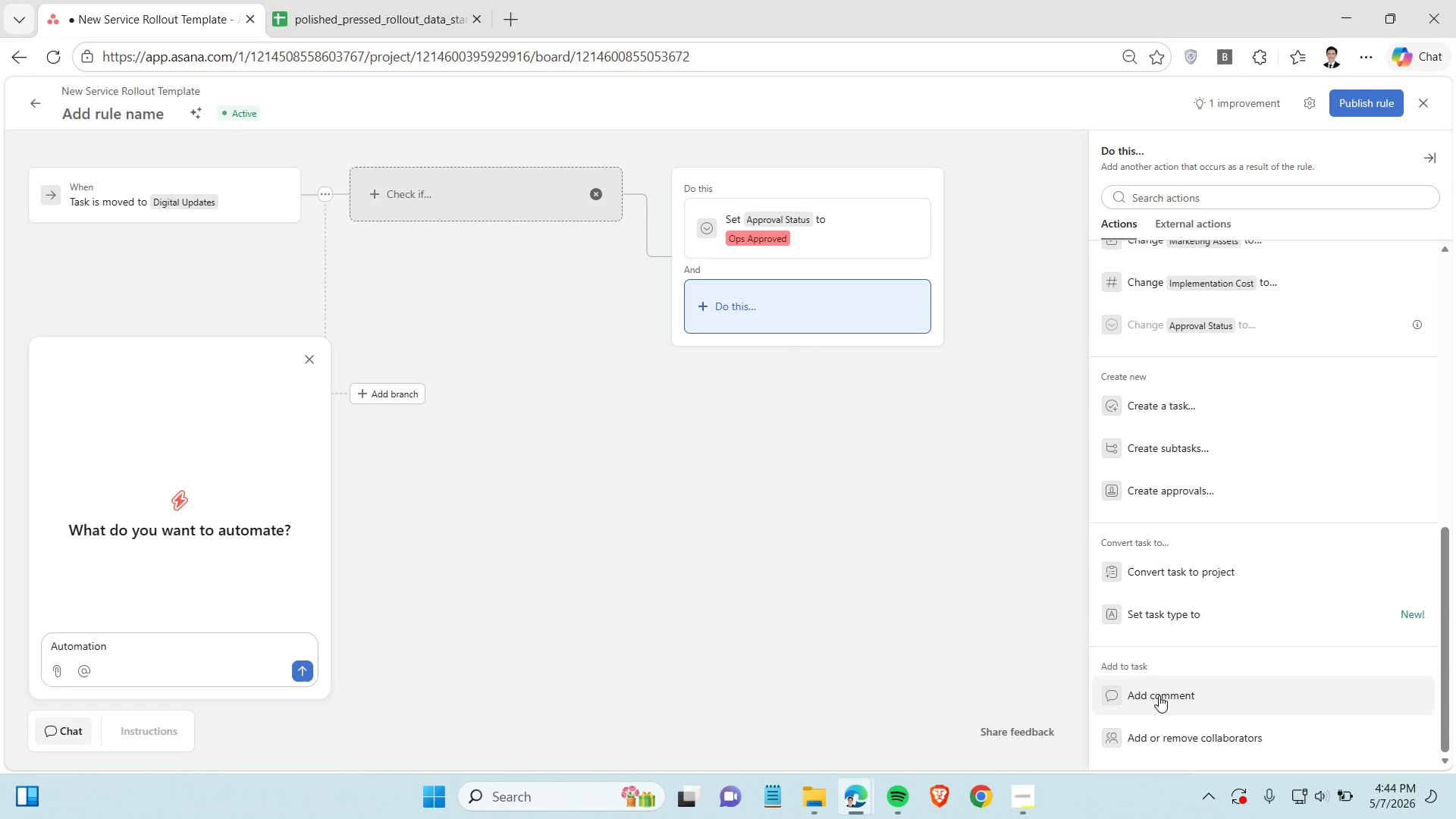 
left_click([1159, 695])
 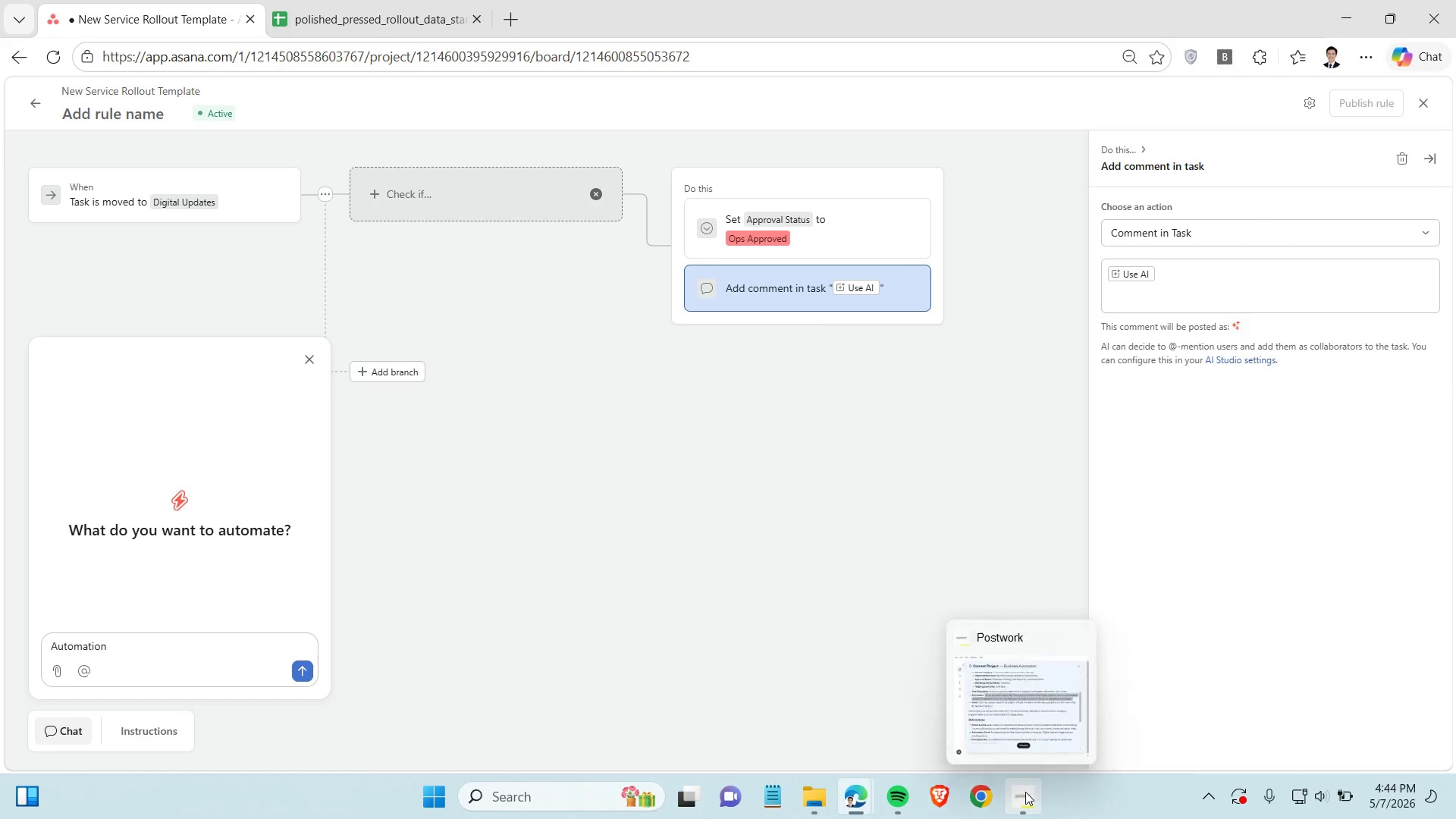 
left_click([1025, 792])